 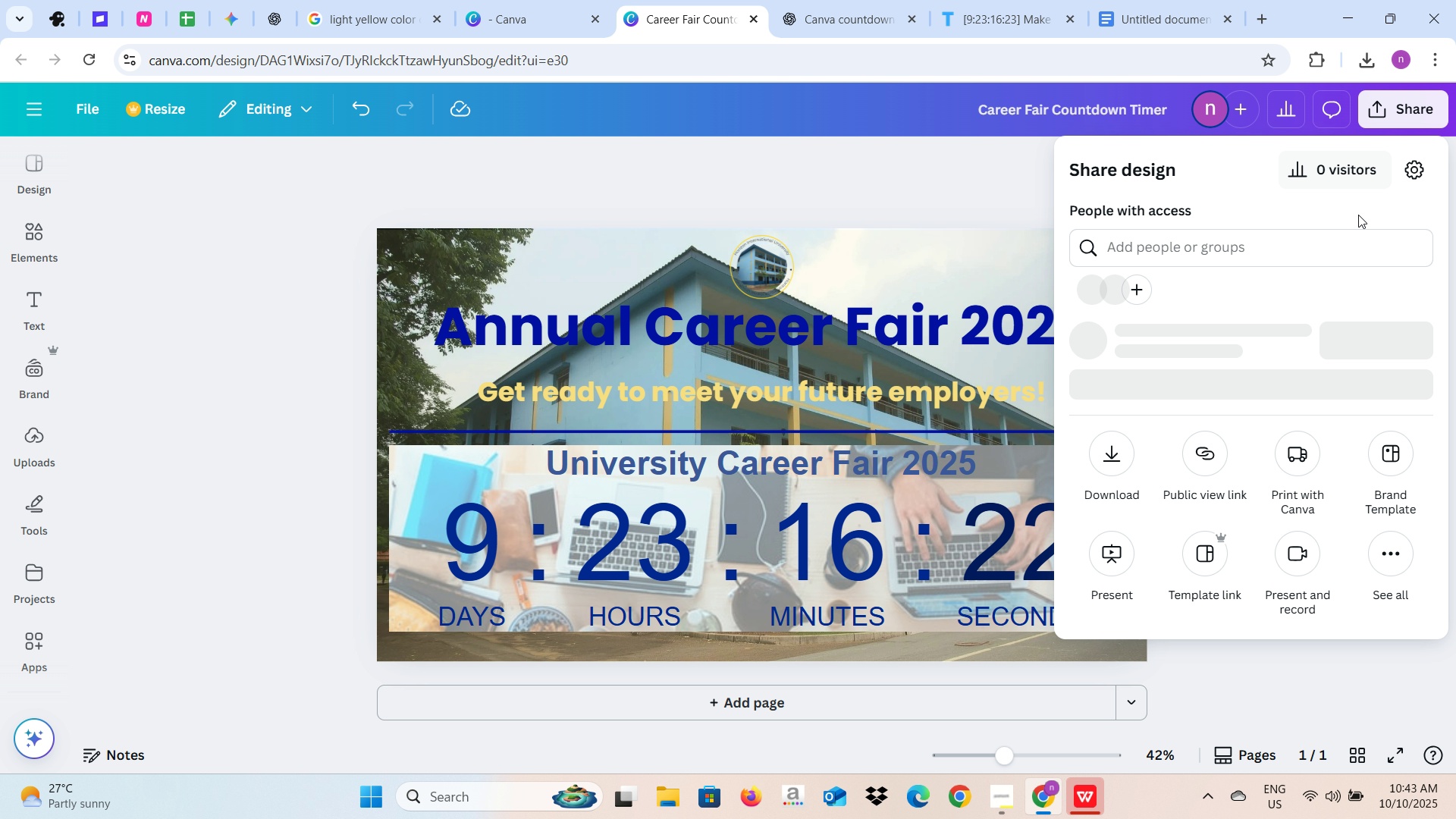 
left_click([1119, 511])
 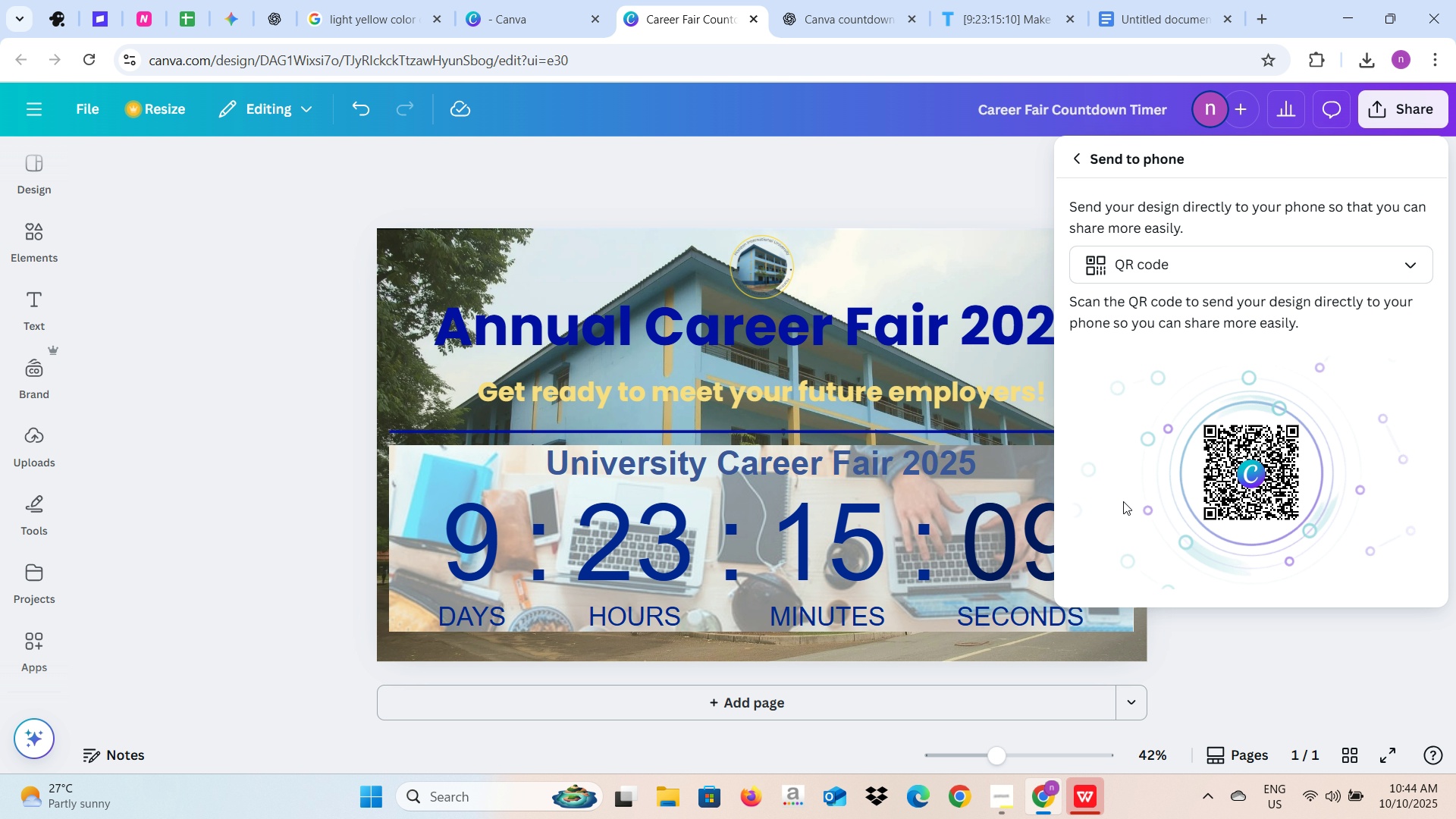 
wait(74.57)
 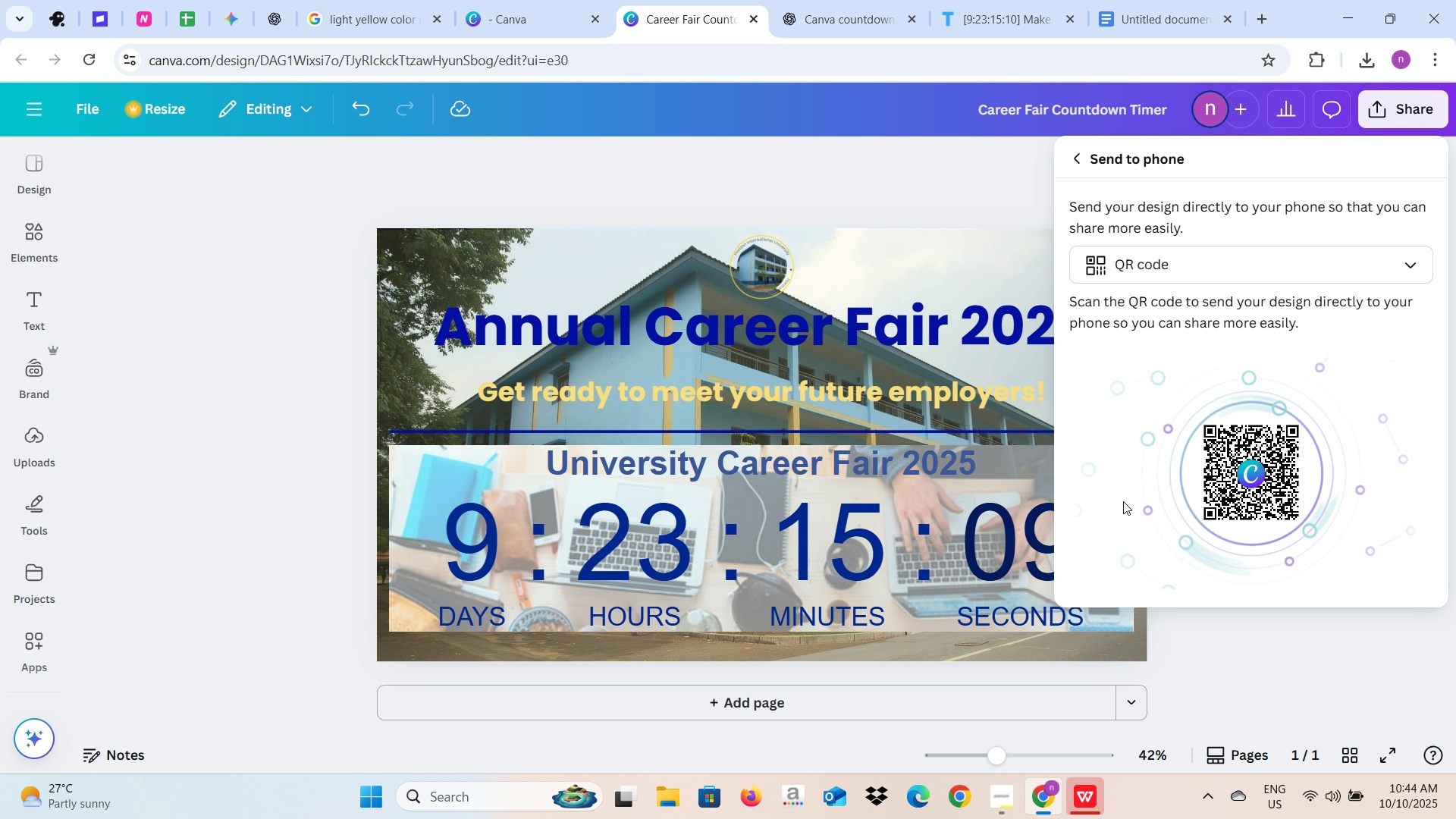 
left_click([1075, 161])
 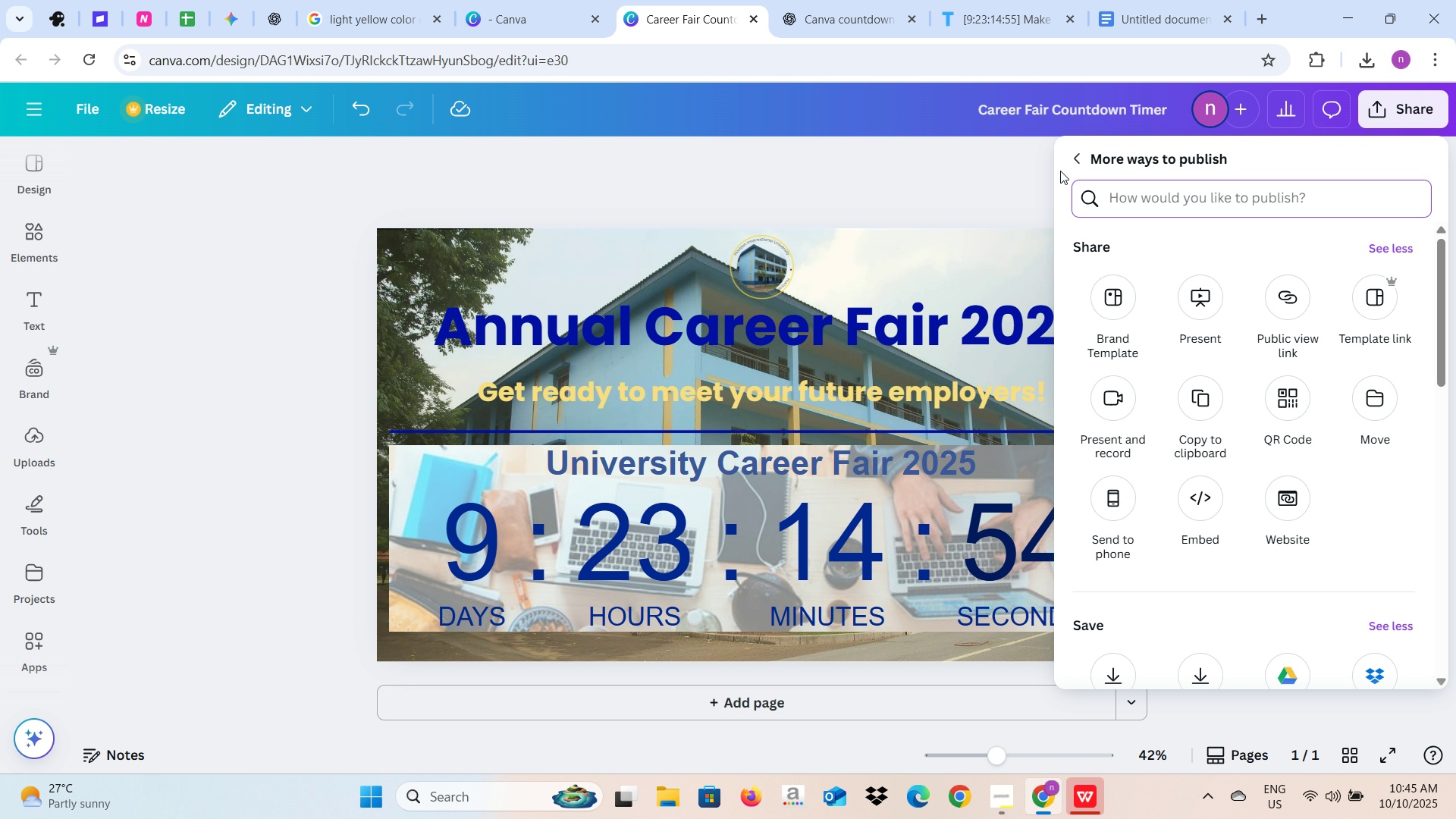 
wait(14.51)
 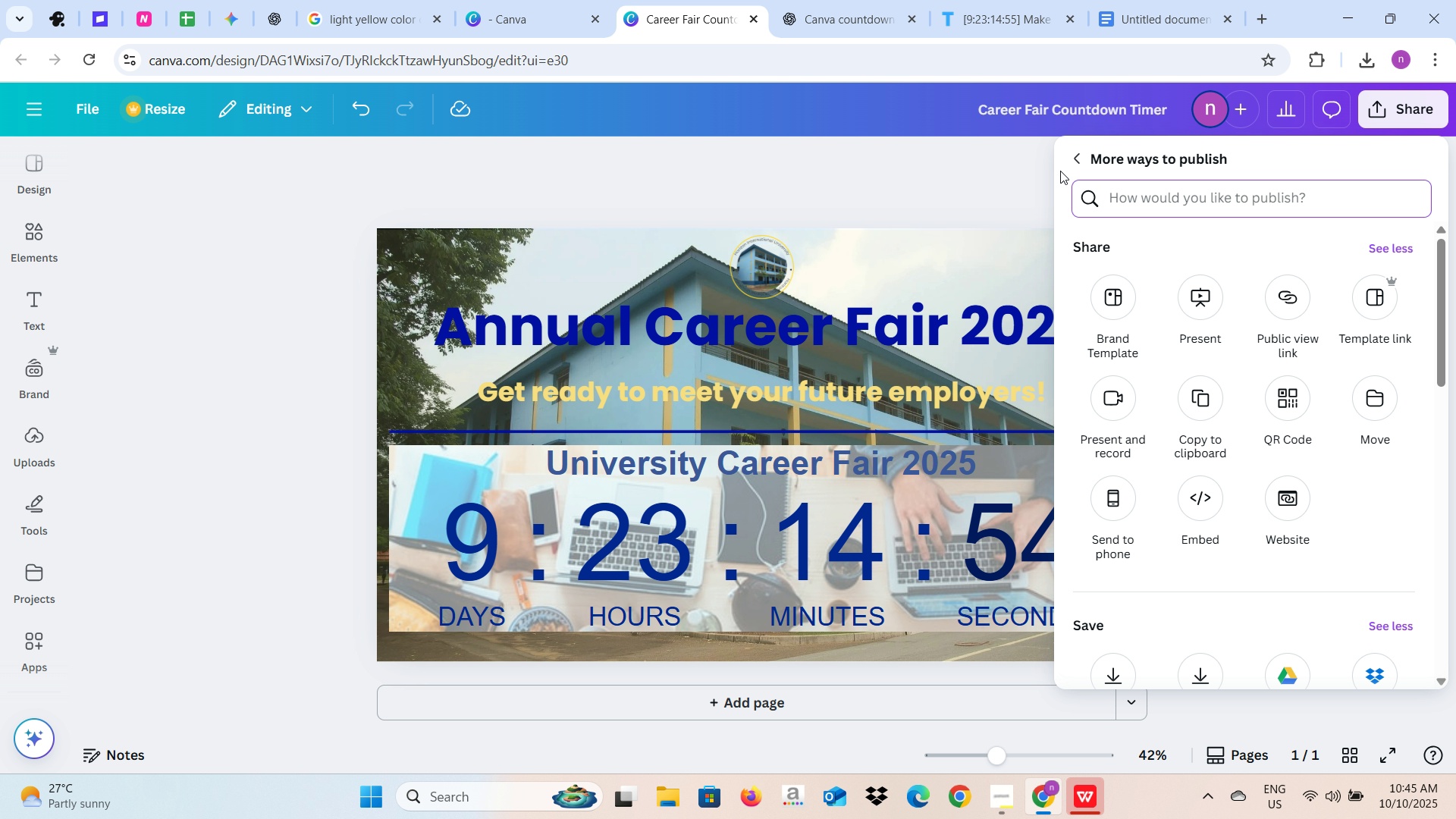 
left_click([280, 475])
 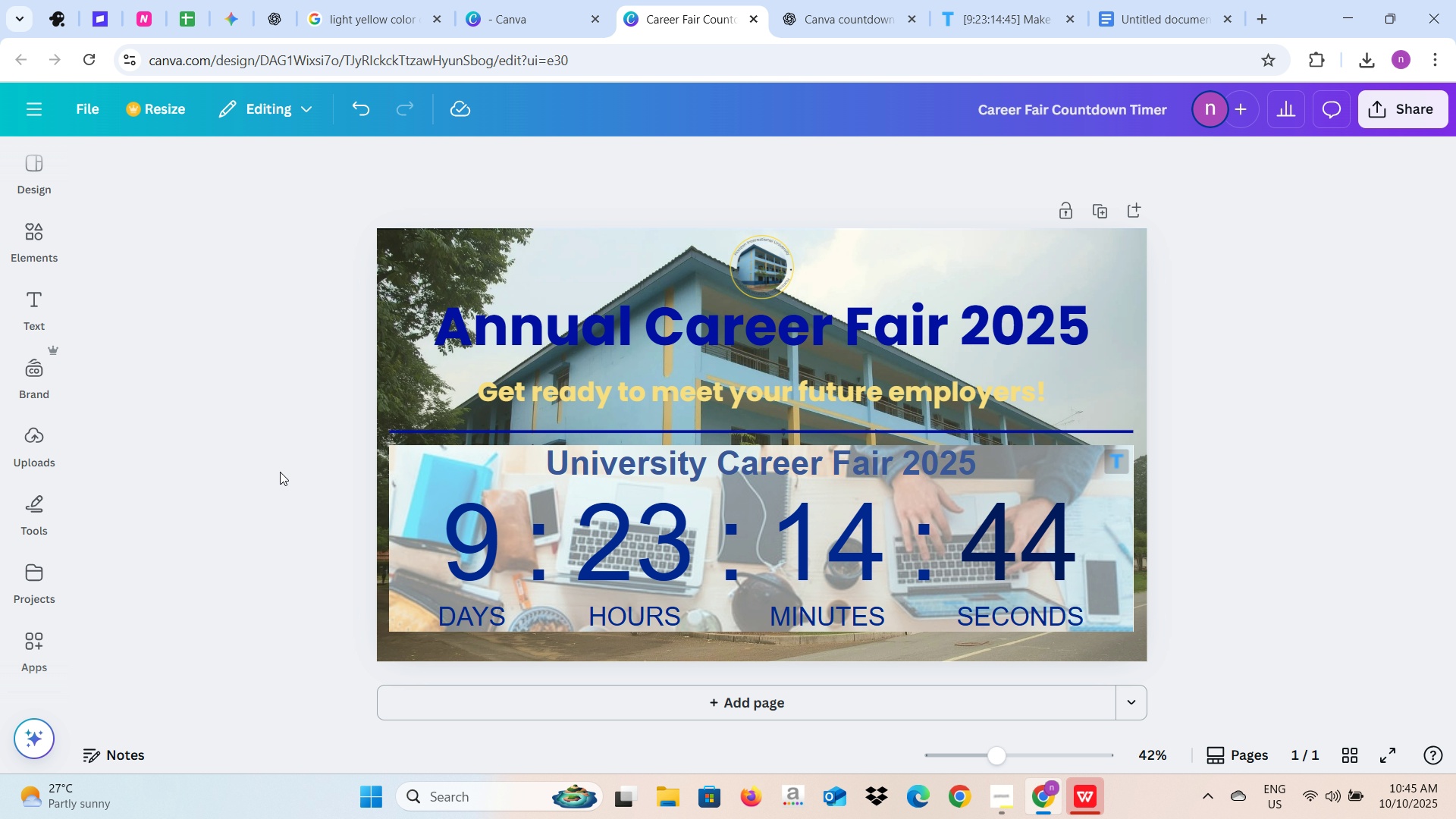 
wait(10.78)
 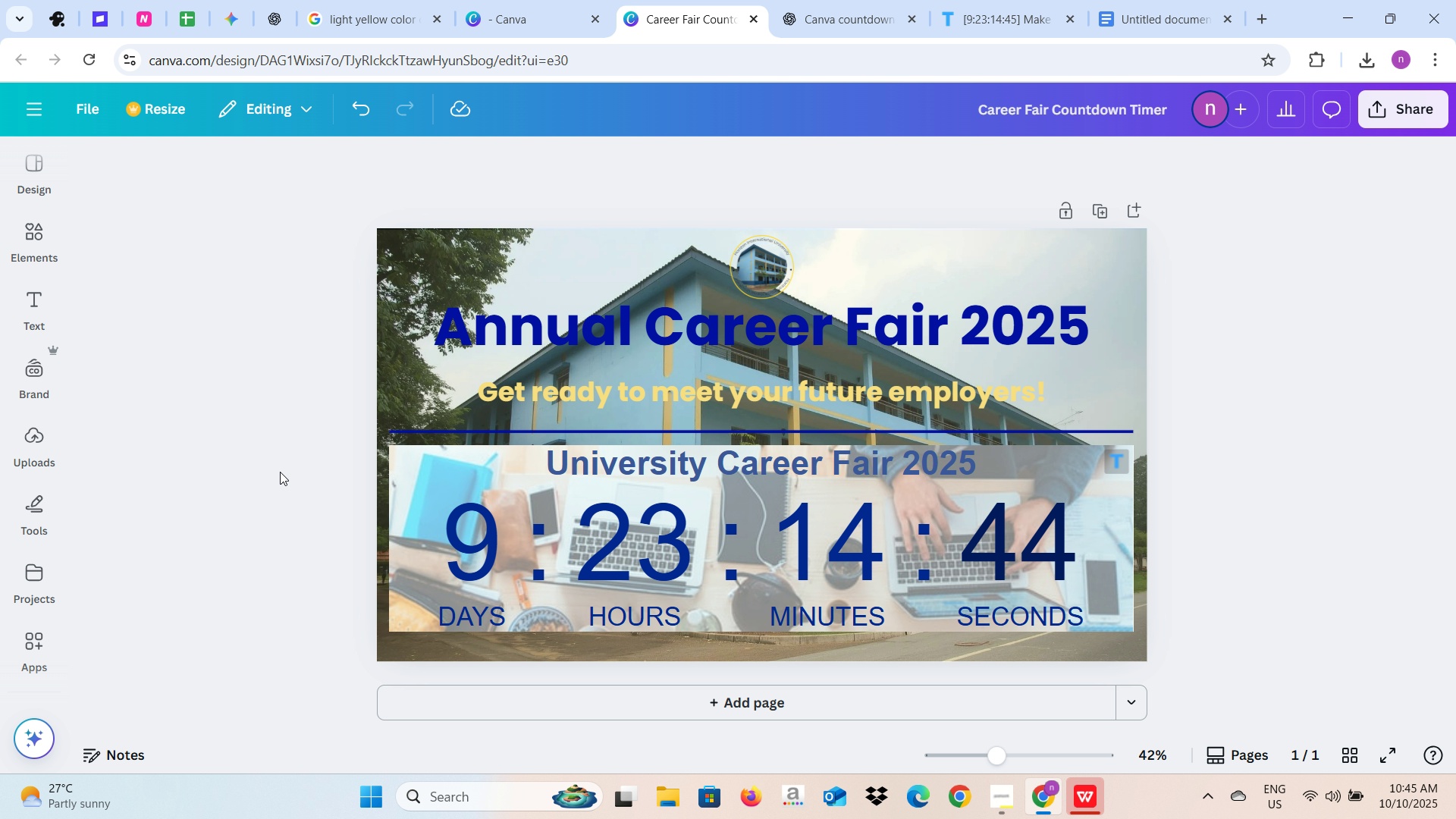 
key(Alt+AltLeft)
 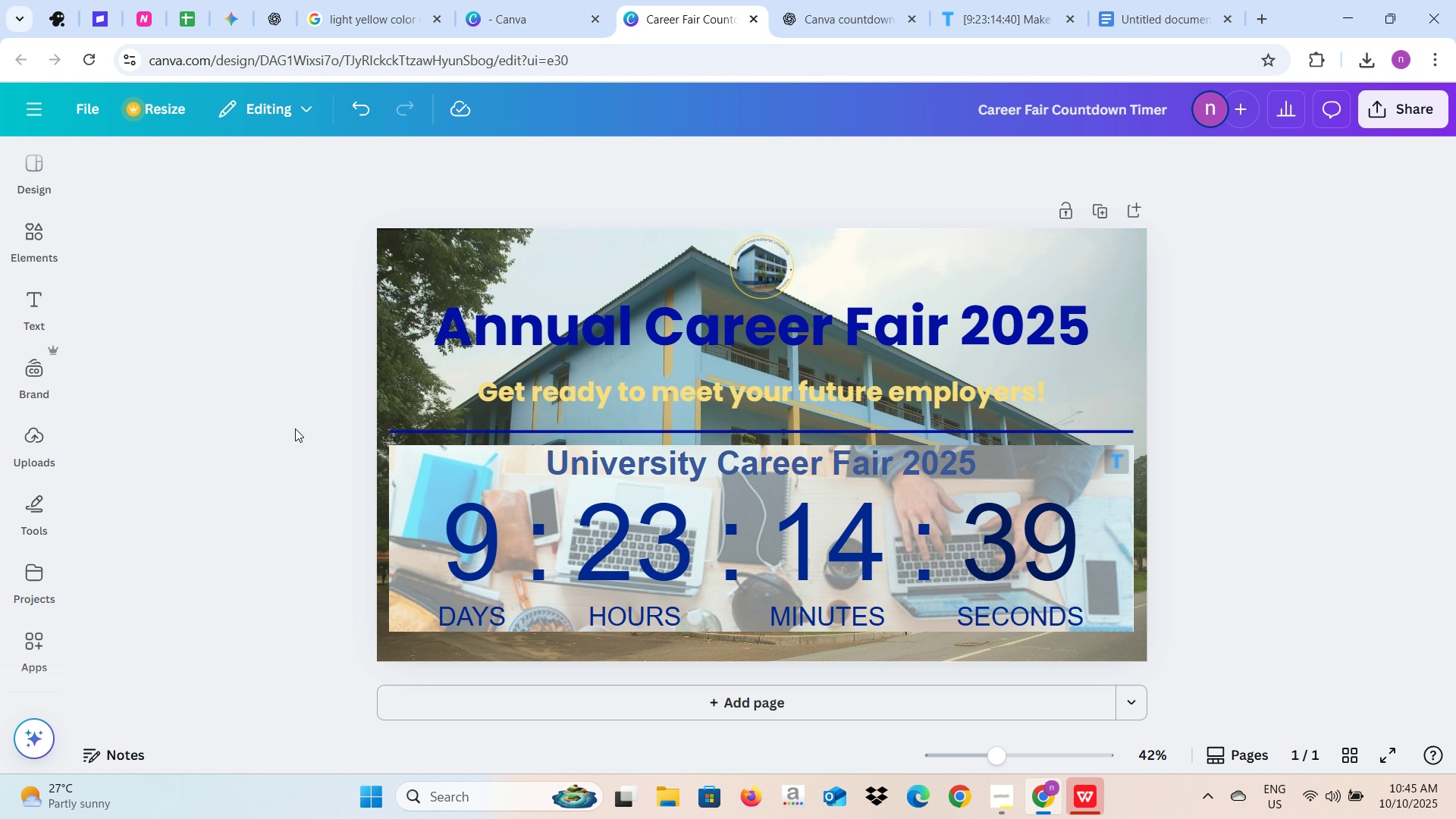 
key(Alt+Tab)
 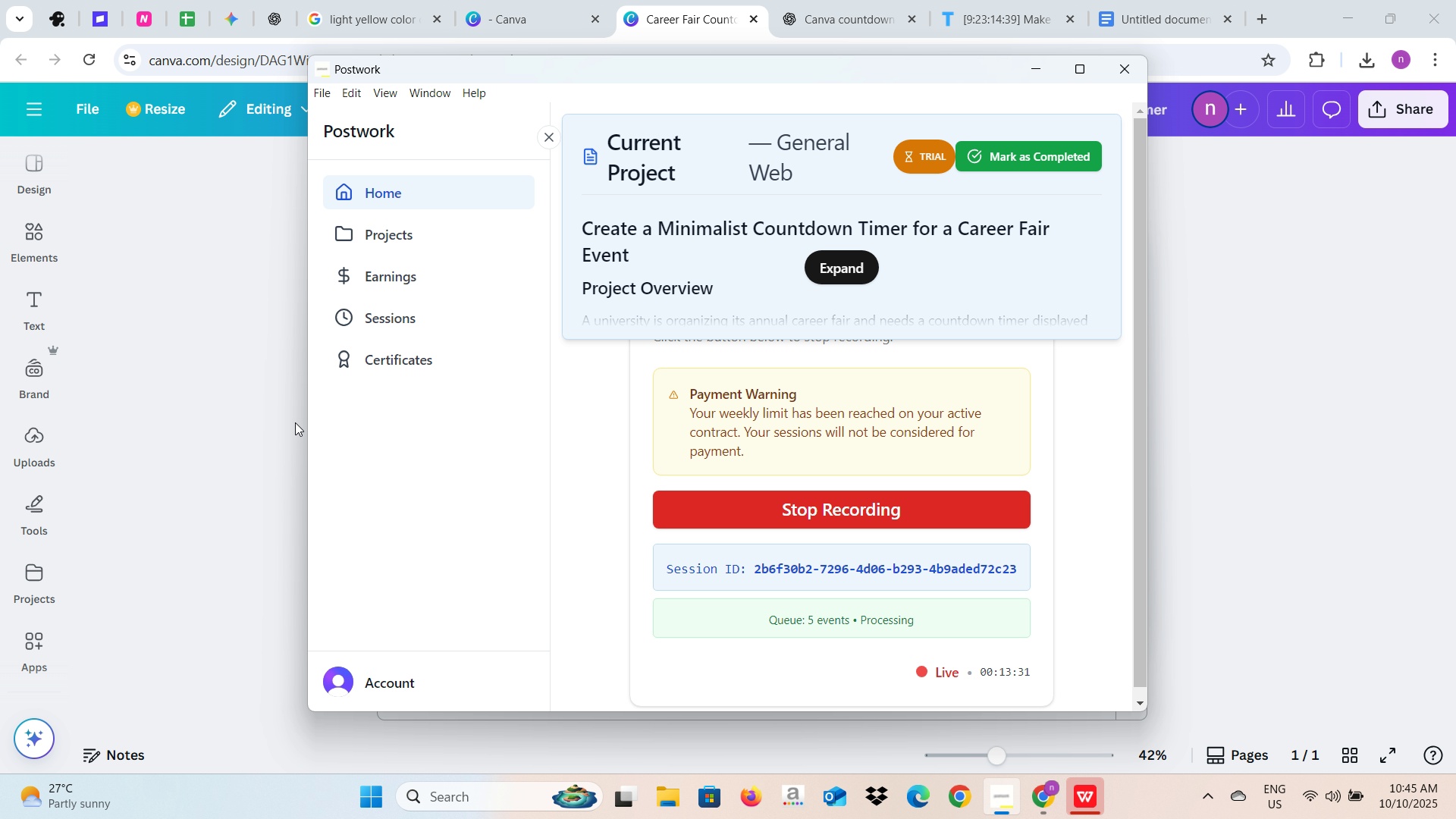 
key(Alt+AltLeft)
 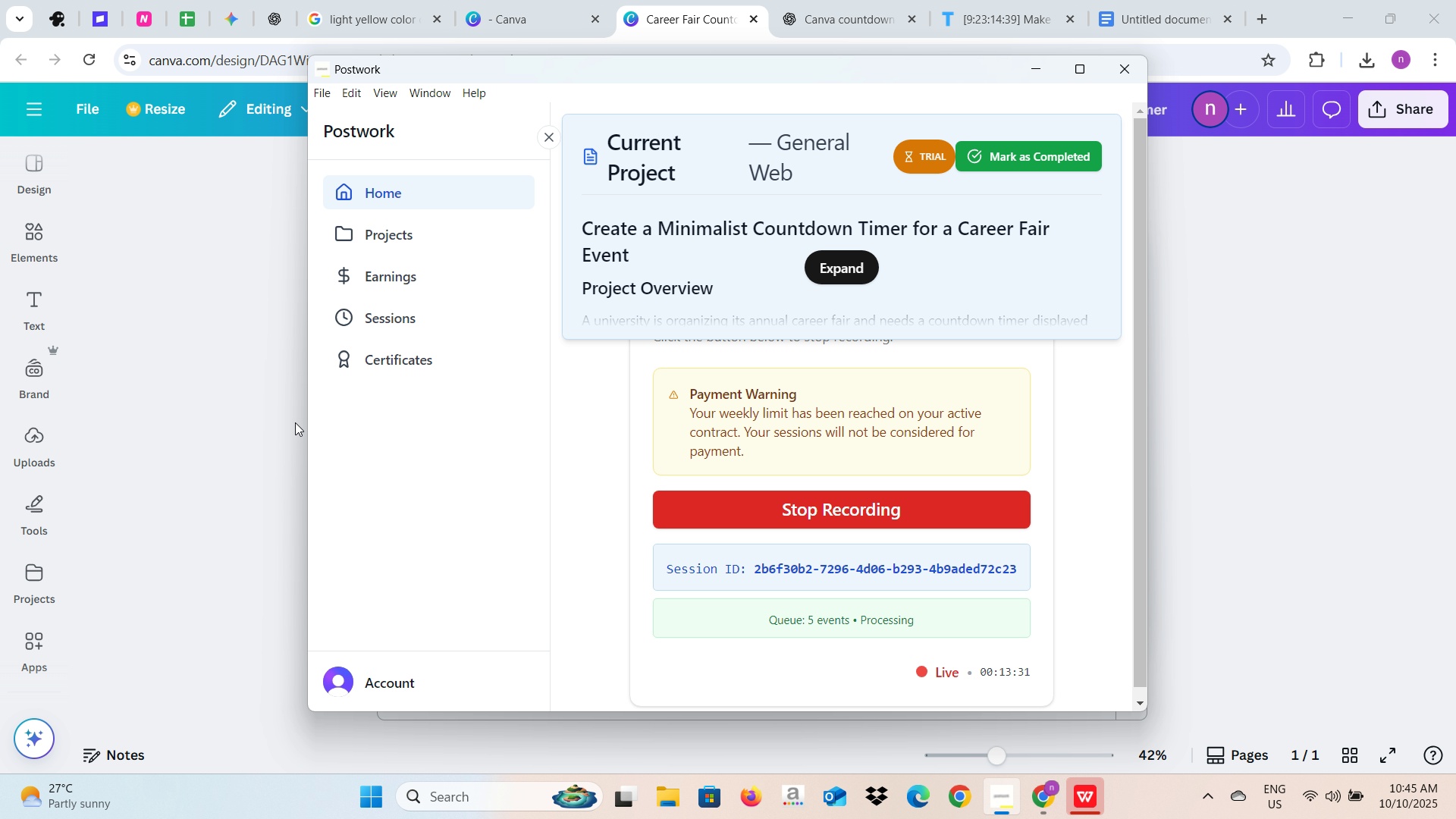 
key(Alt+Tab)